 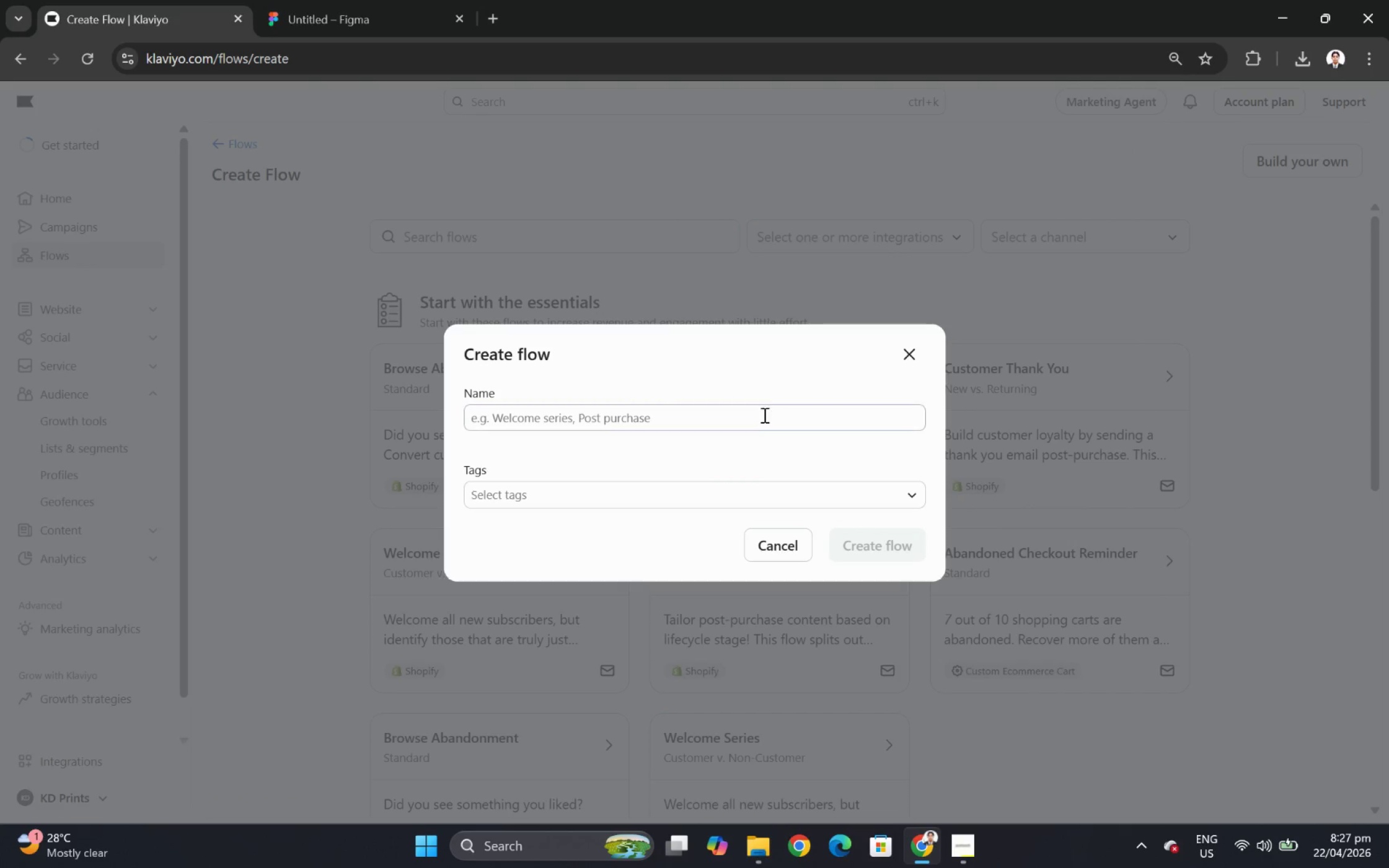 
key(Control+V)
 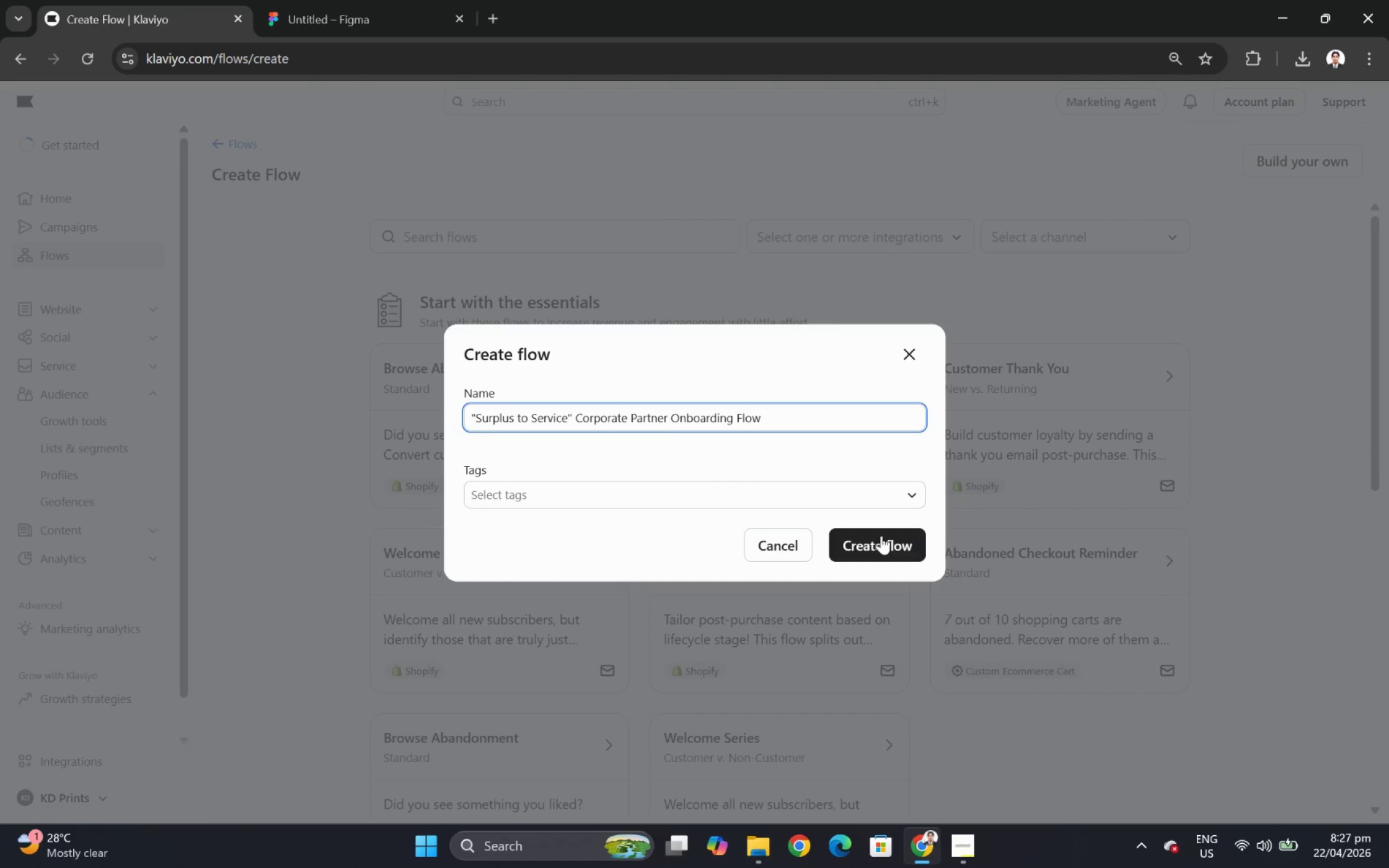 
left_click([889, 552])
 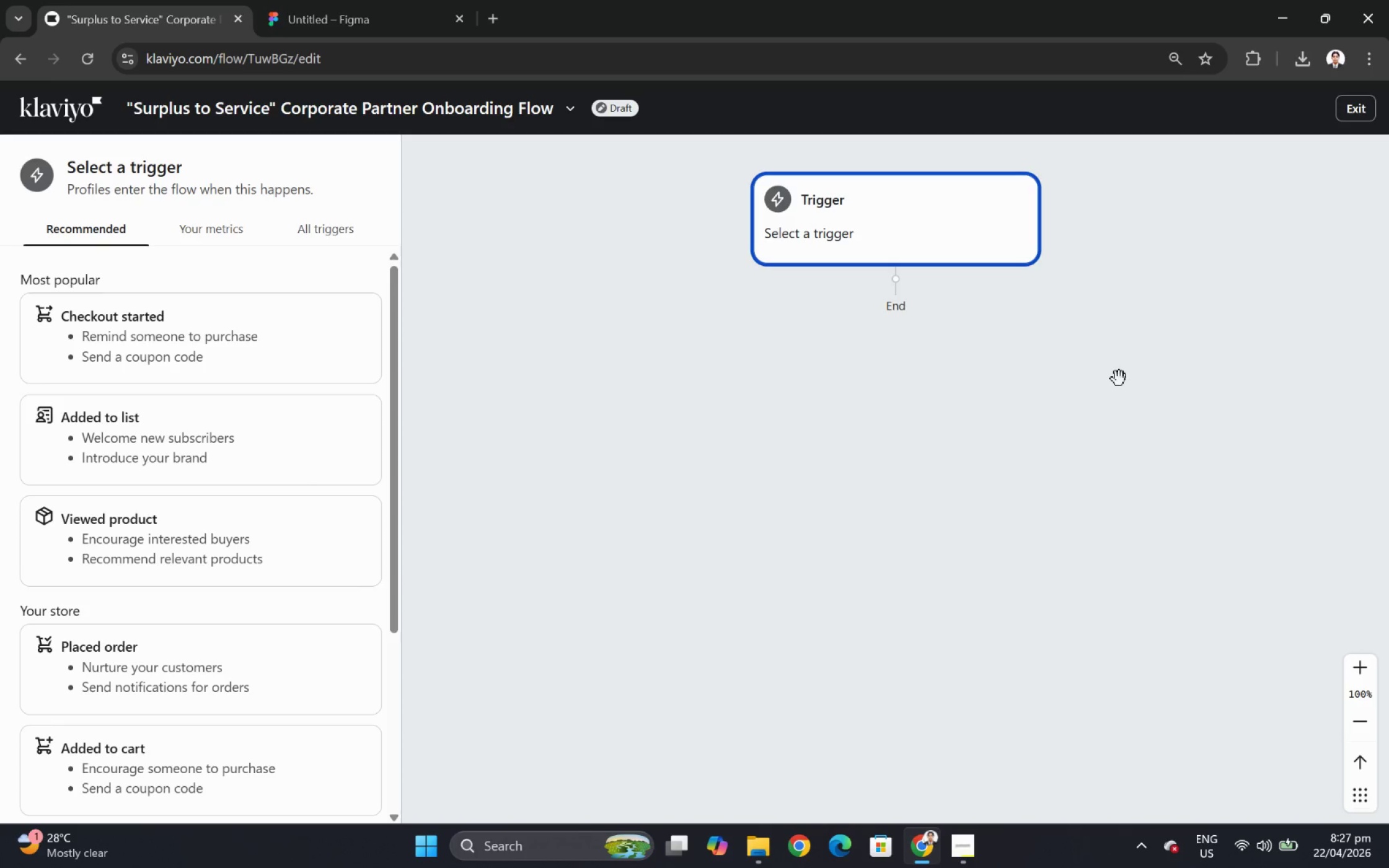 
wait(19.66)
 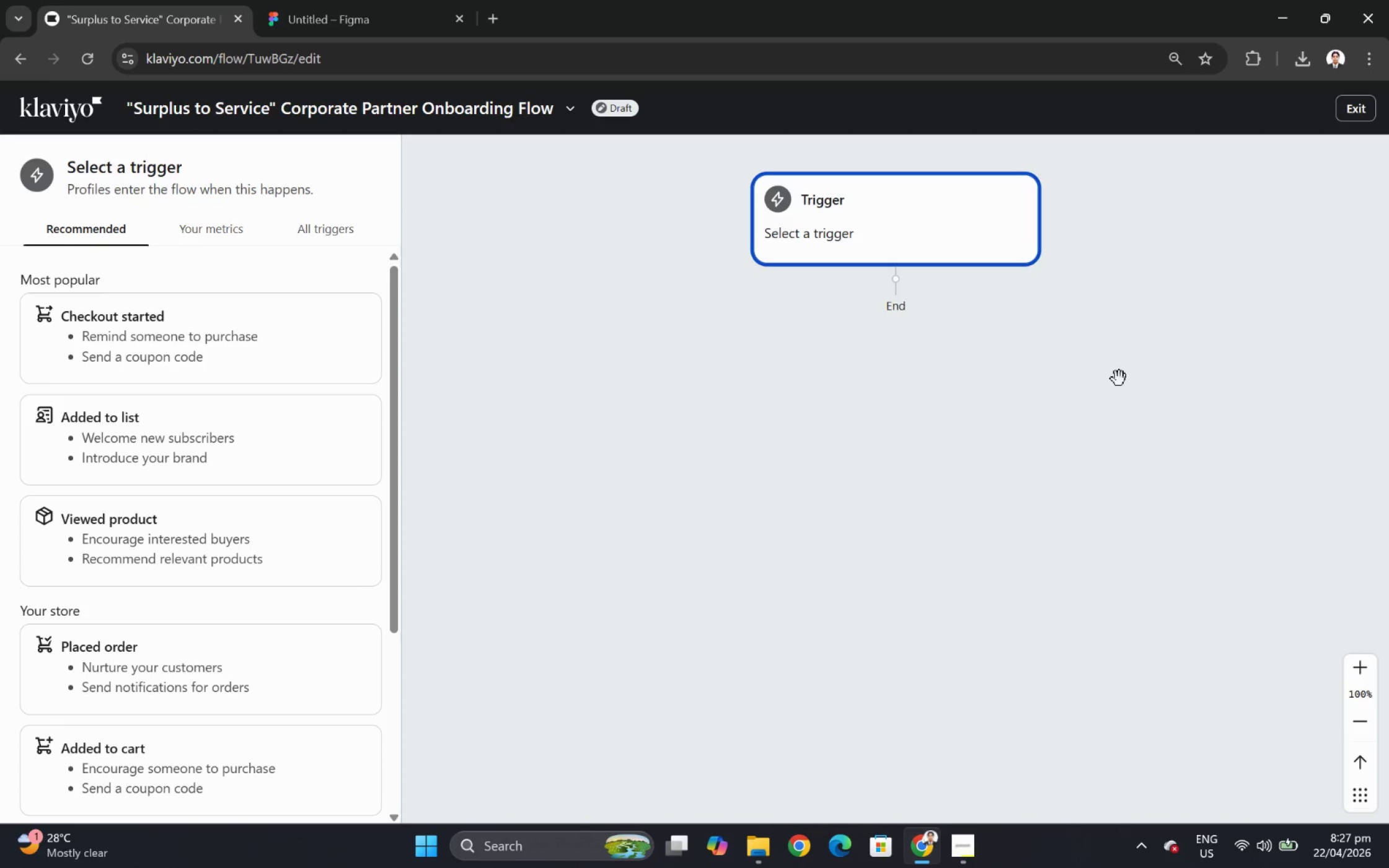 
left_click_drag(start_coordinate=[1224, 431], to_coordinate=[1166, 524])
 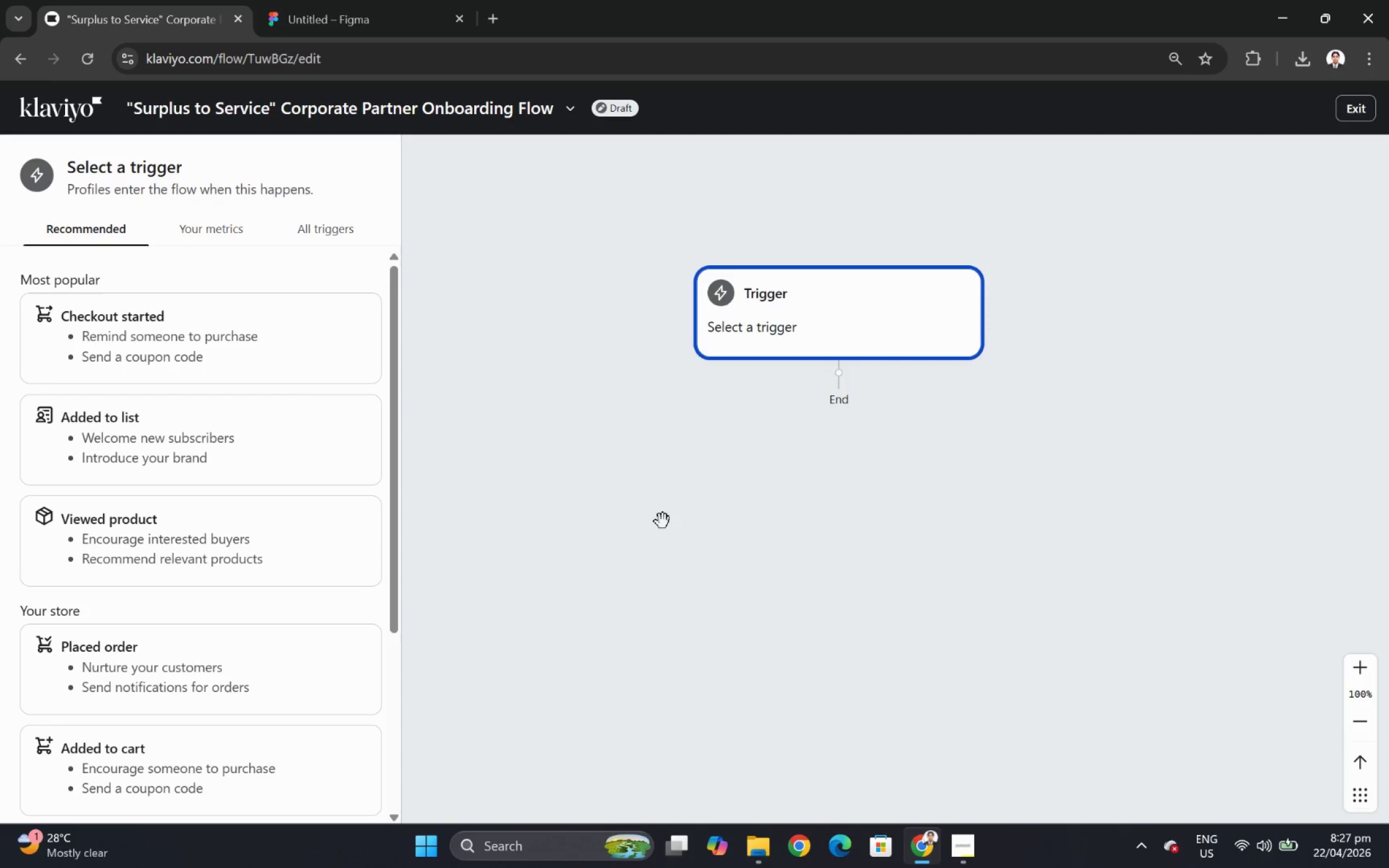 
wait(6.84)
 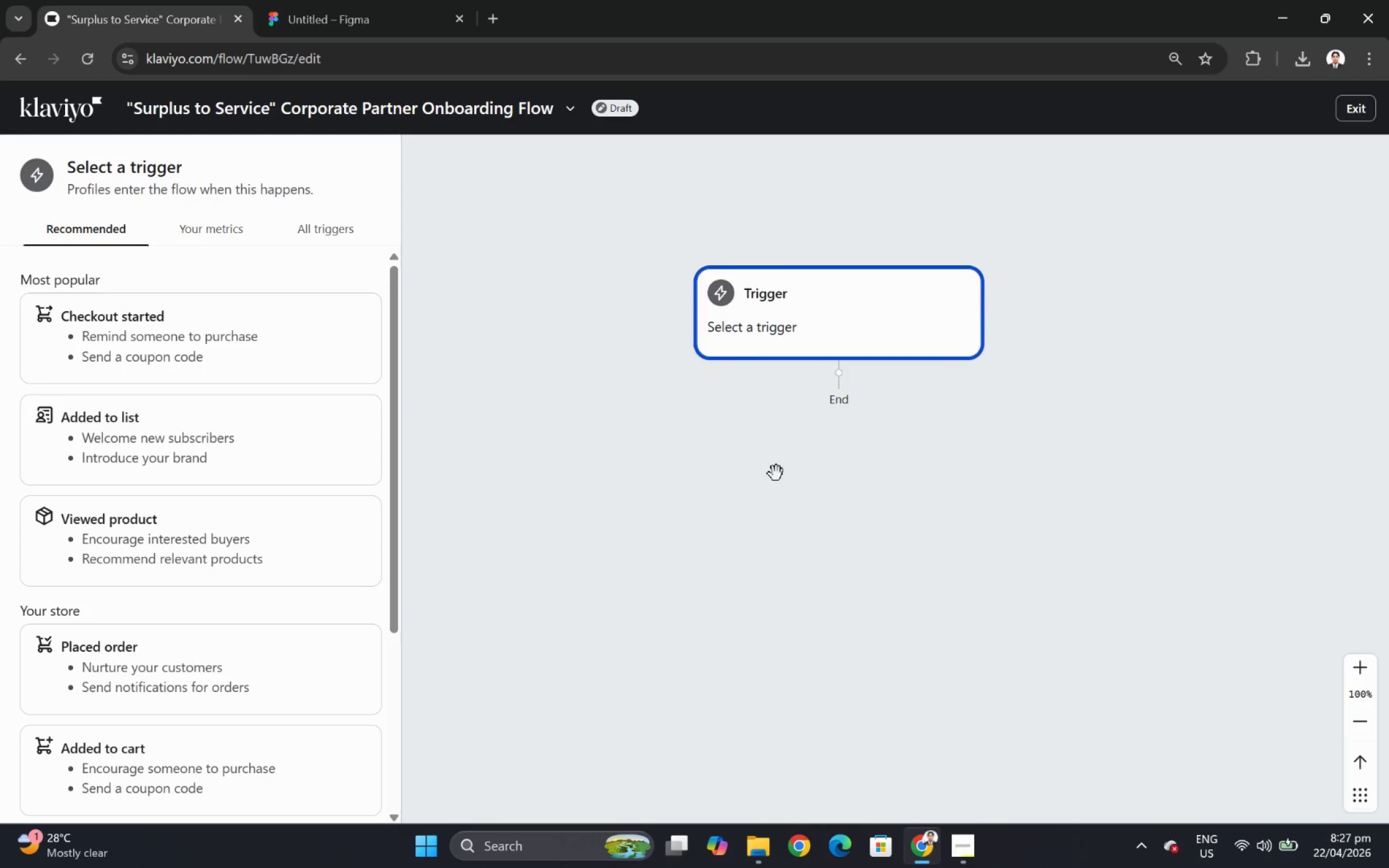 
scroll: coordinate [209, 562], scroll_direction: down, amount: 1.0
 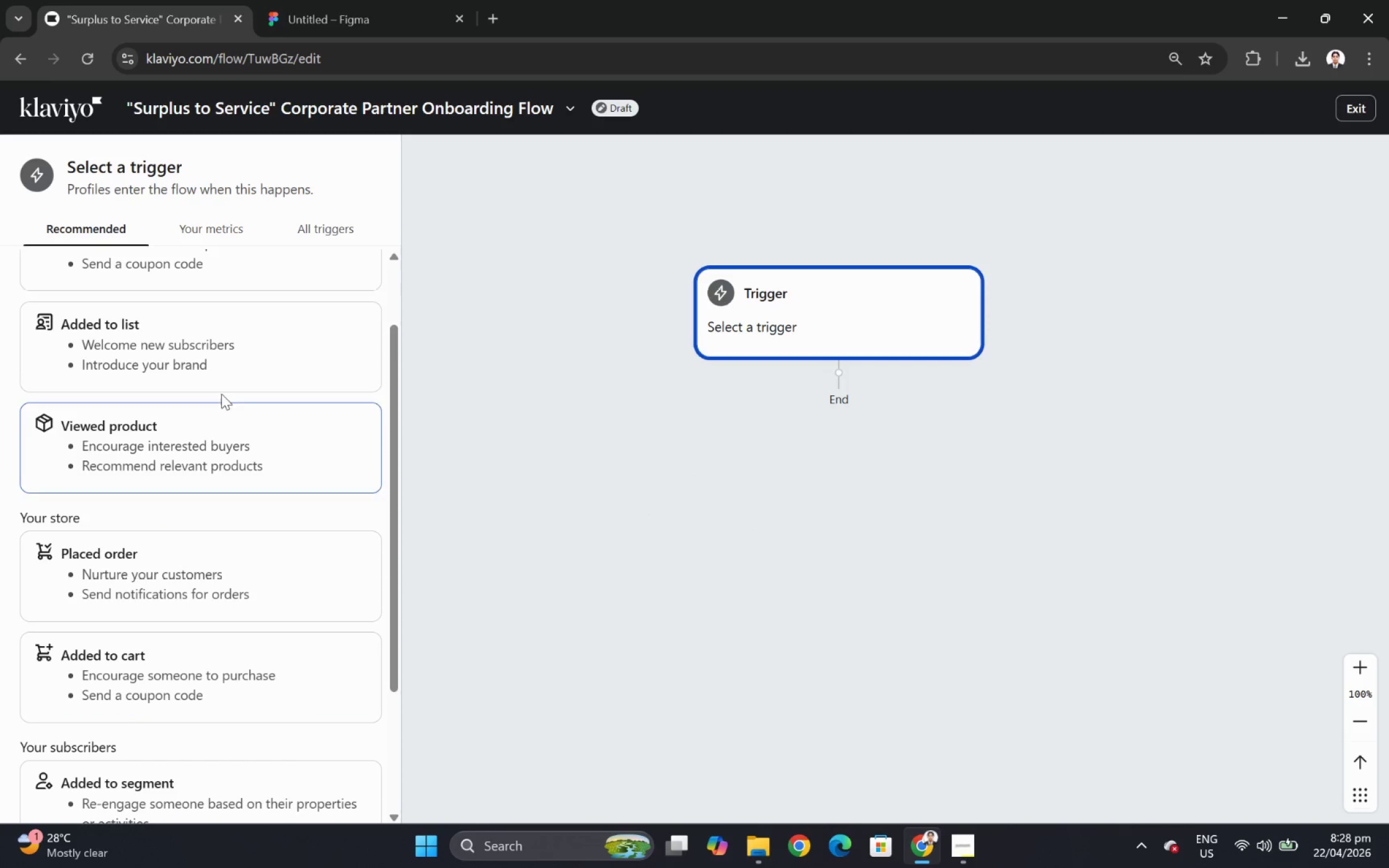 
left_click([253, 348])
 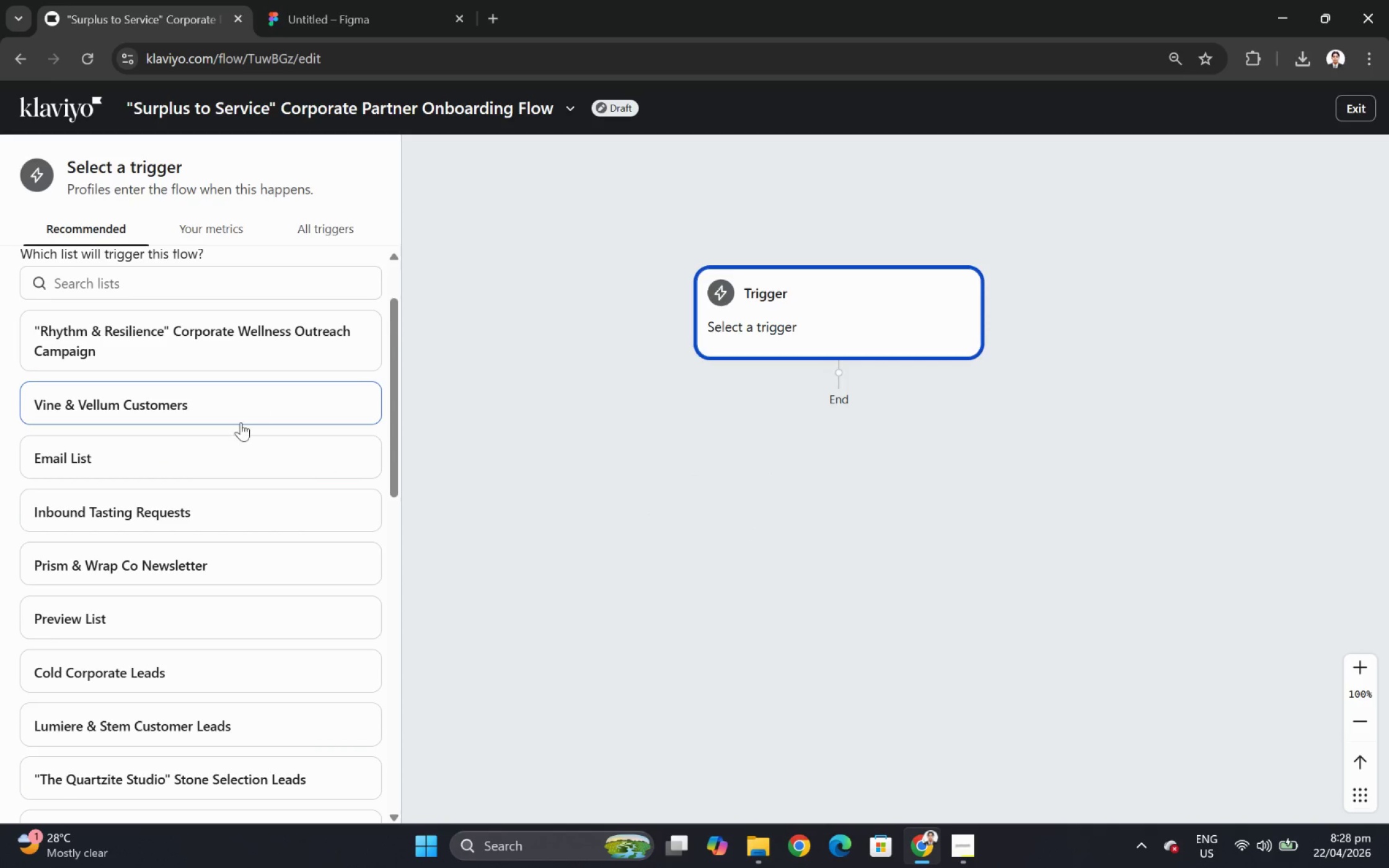 
scroll: coordinate [240, 422], scroll_direction: up, amount: 3.0
 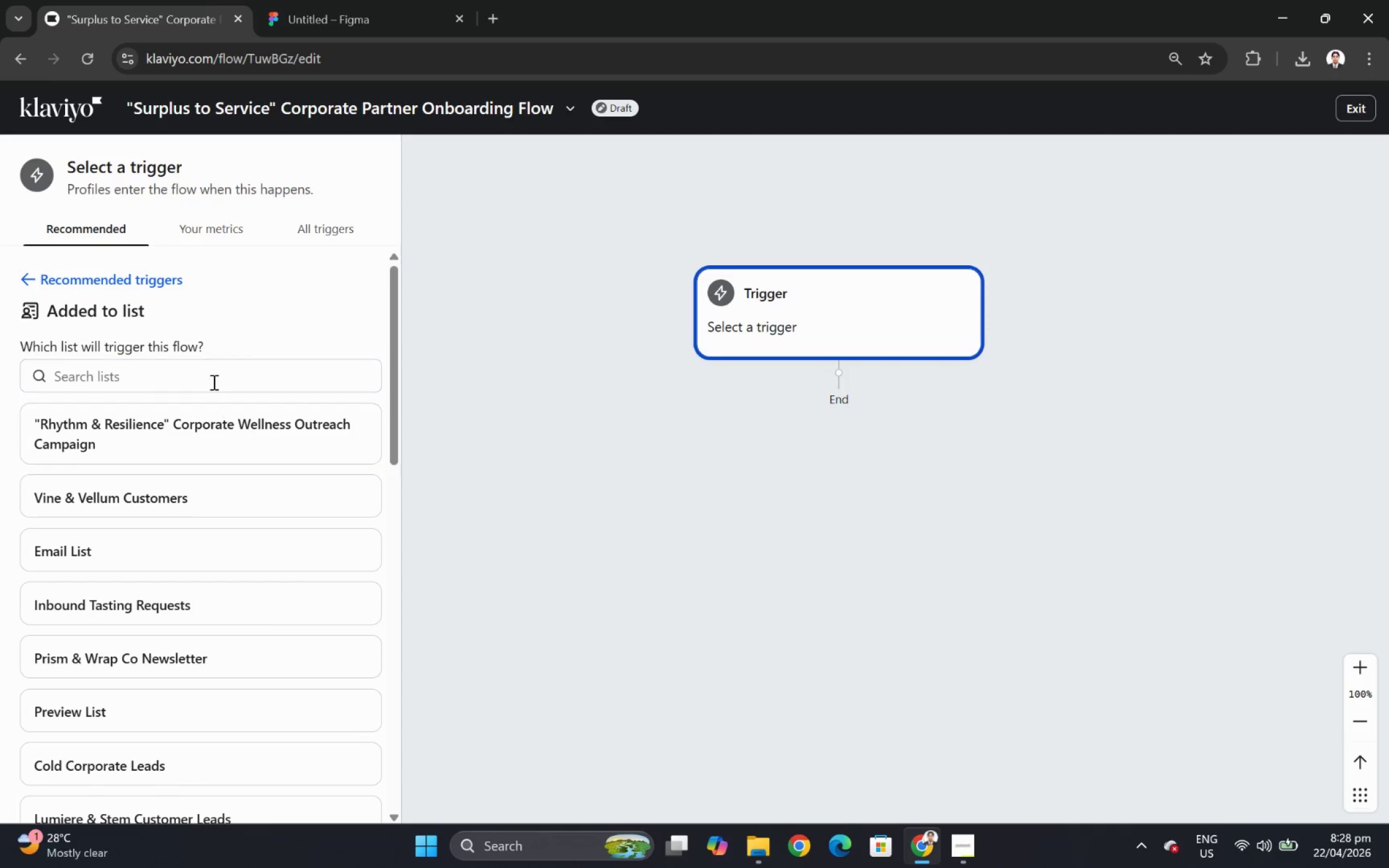 
left_click([211, 369])
 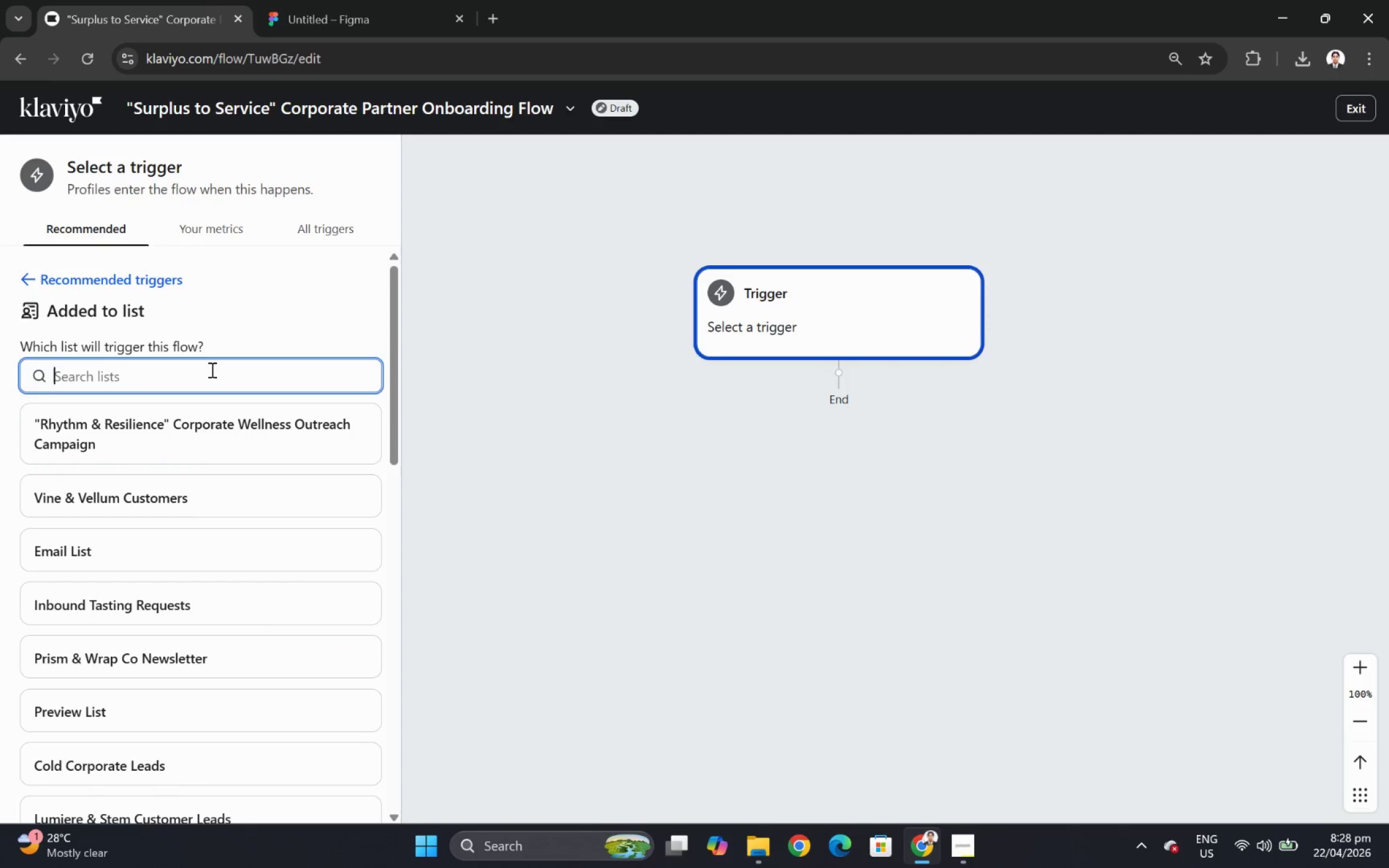 
type(cor)
 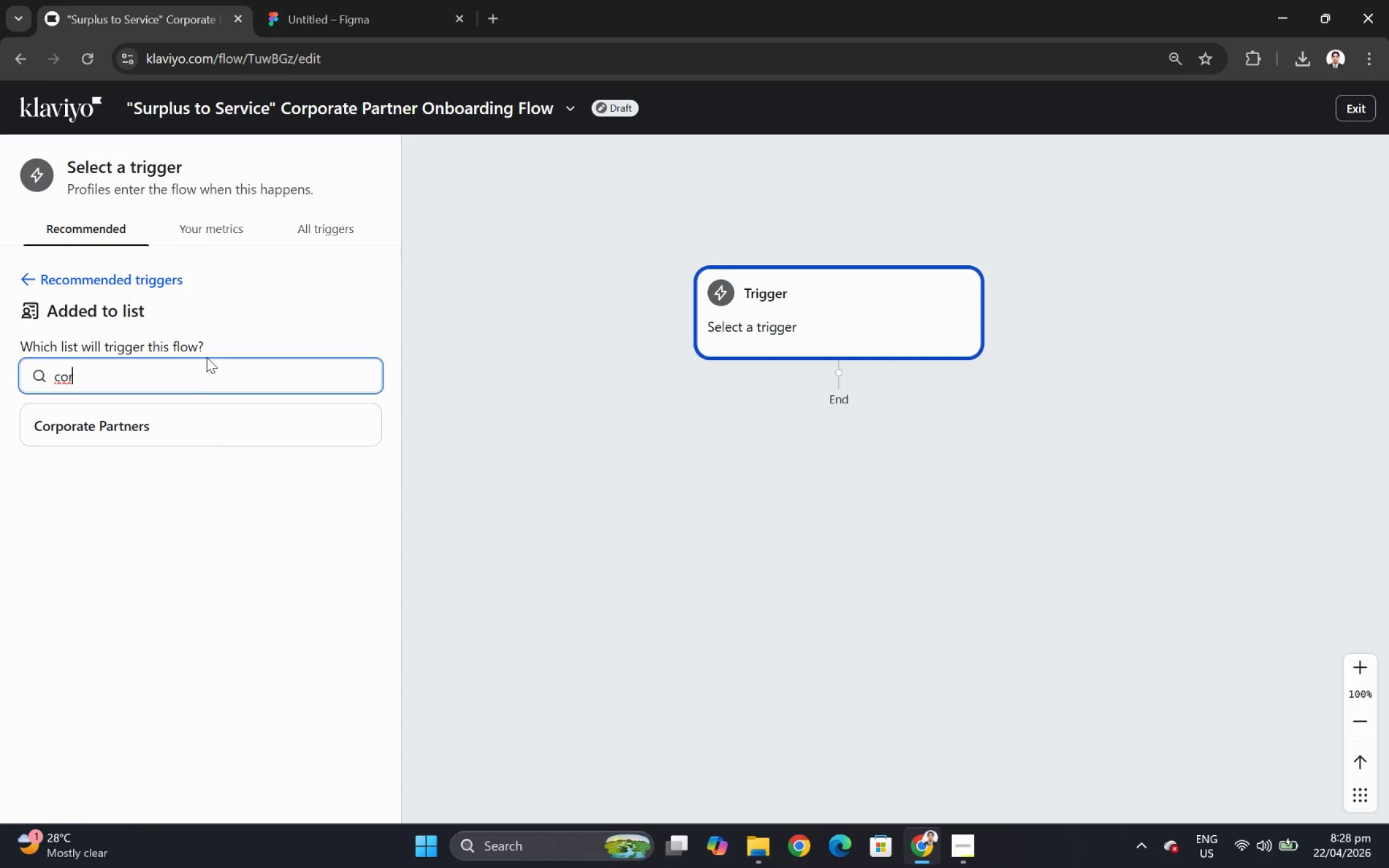 
left_click([213, 427])
 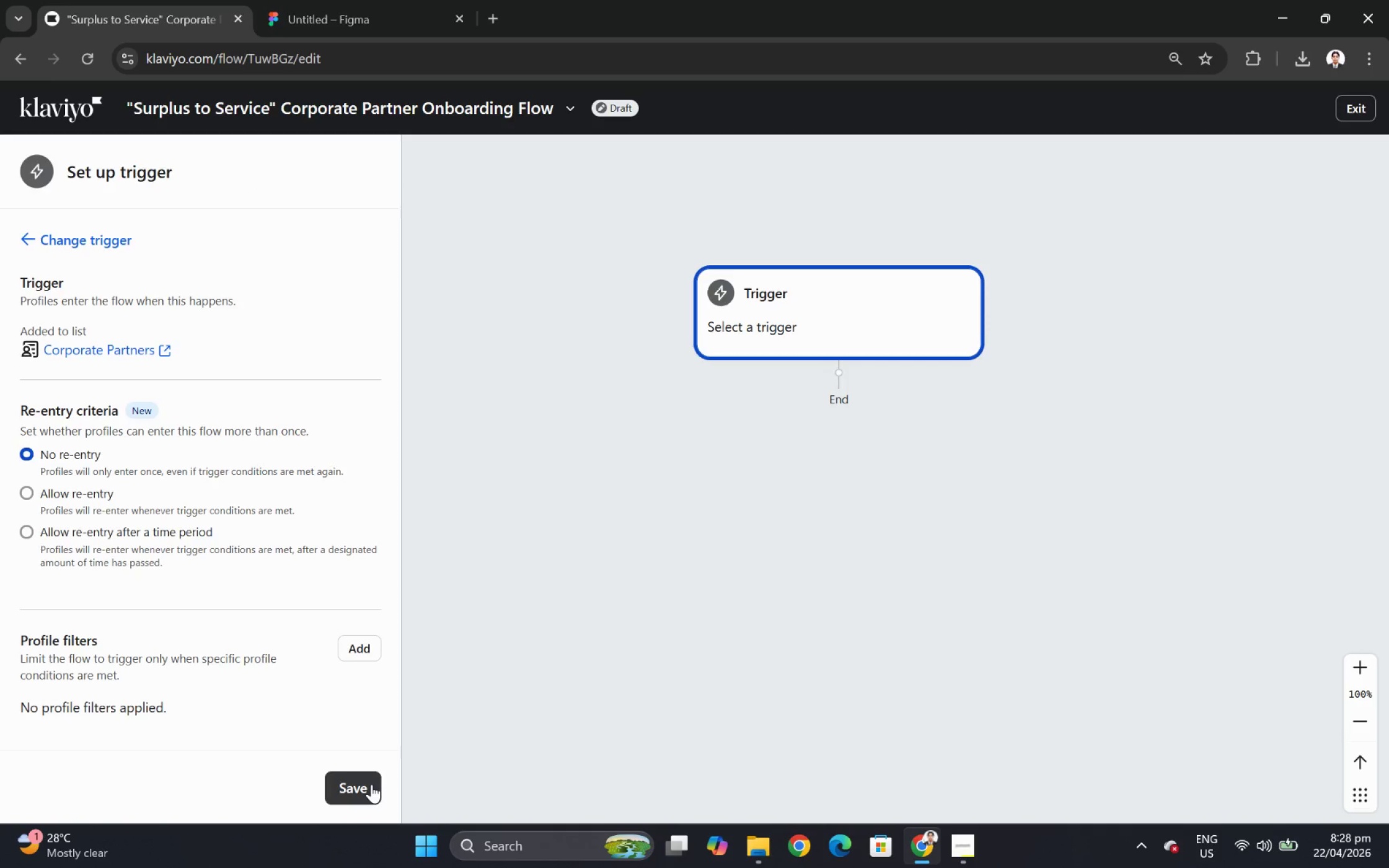 
double_click([371, 784])
 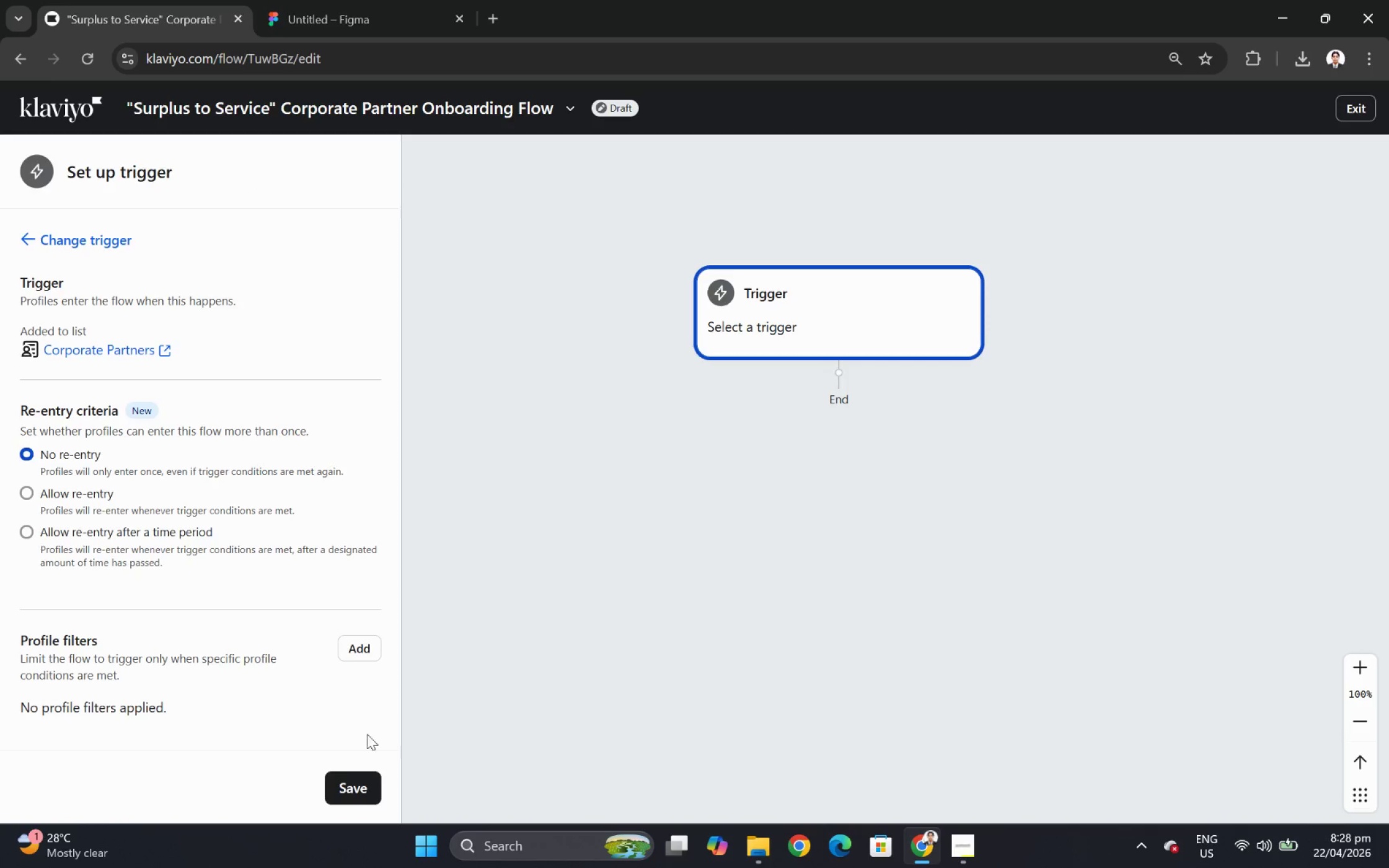 
left_click([359, 792])
 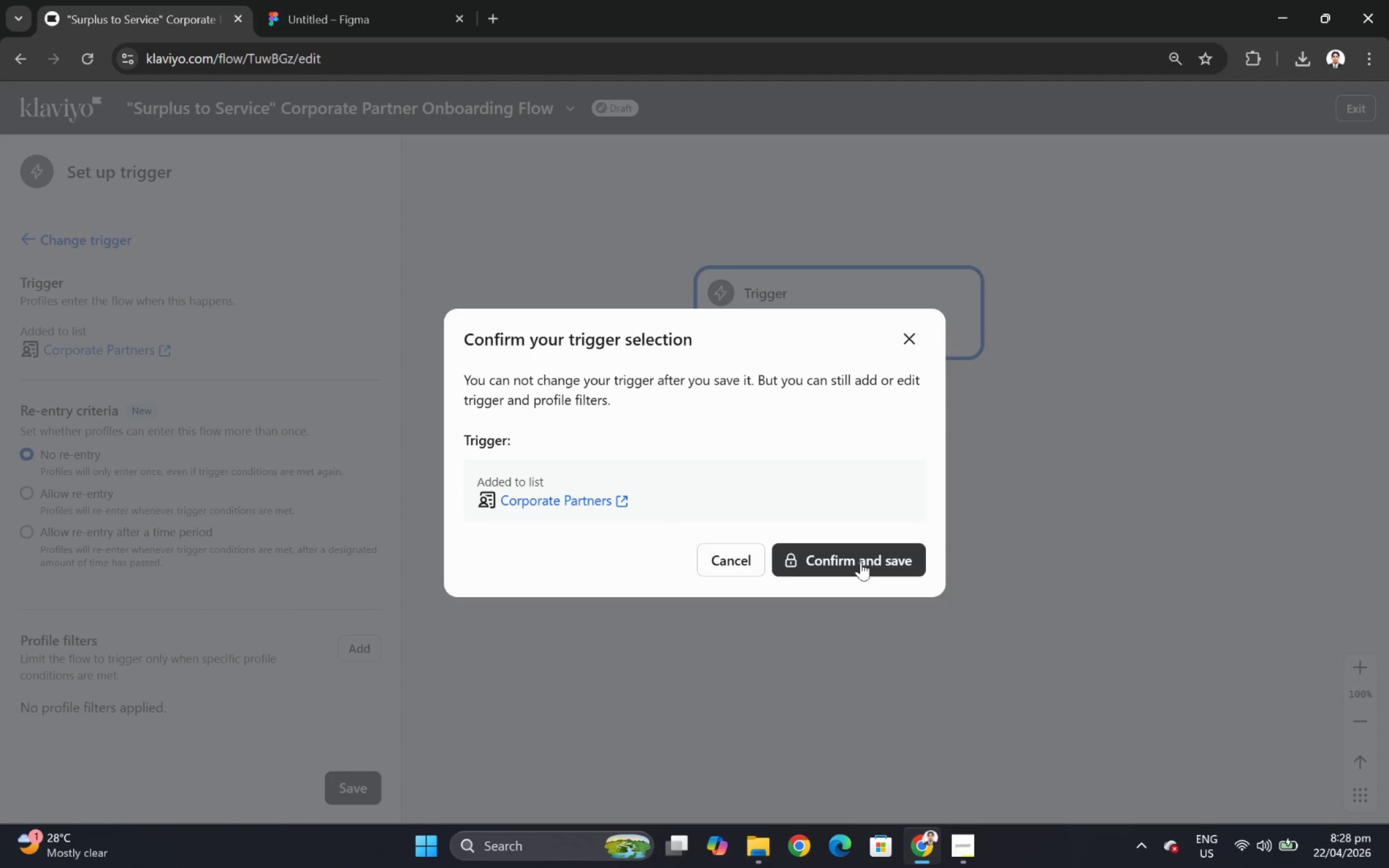 
wait(8.42)
 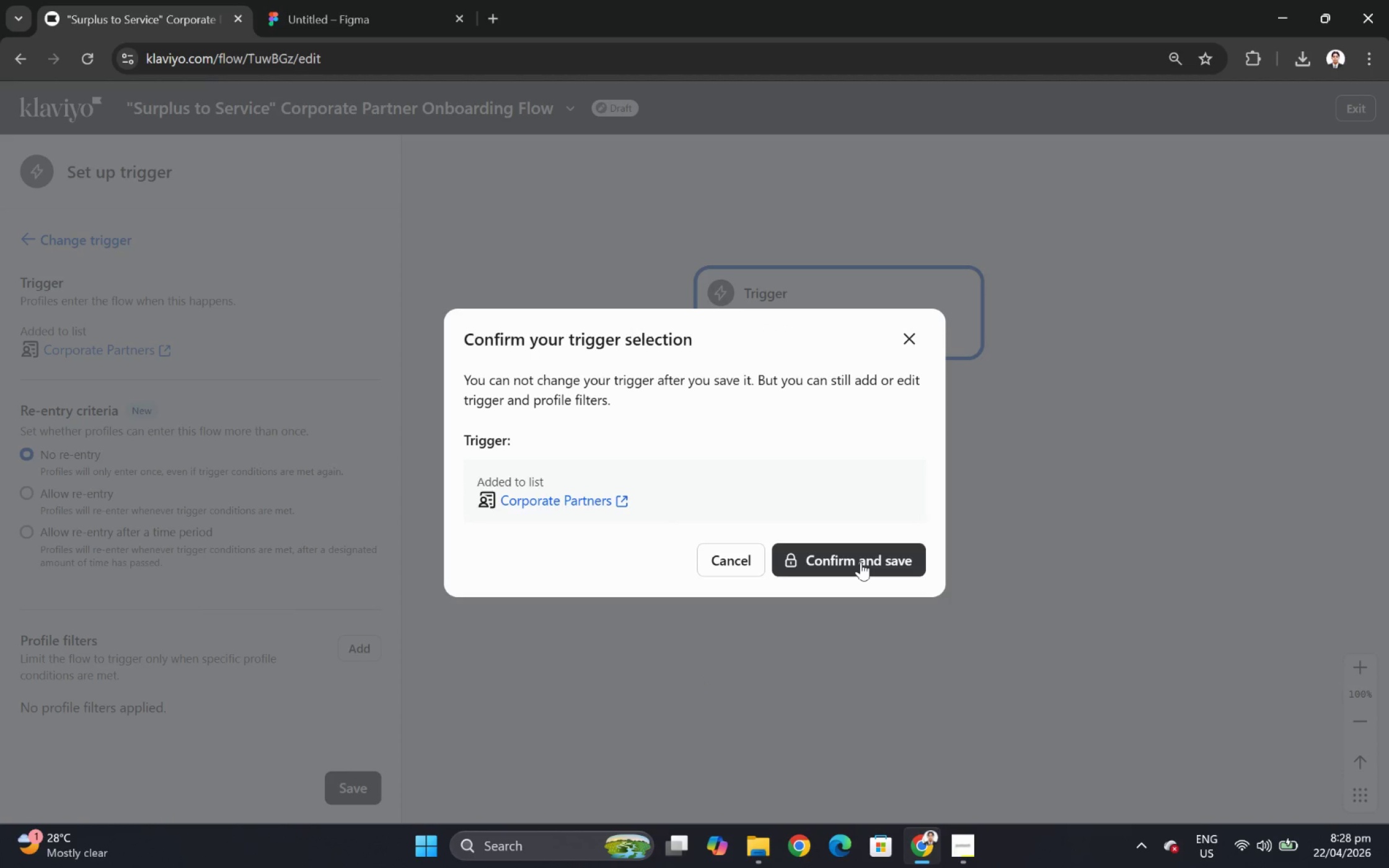 
left_click([875, 569])
 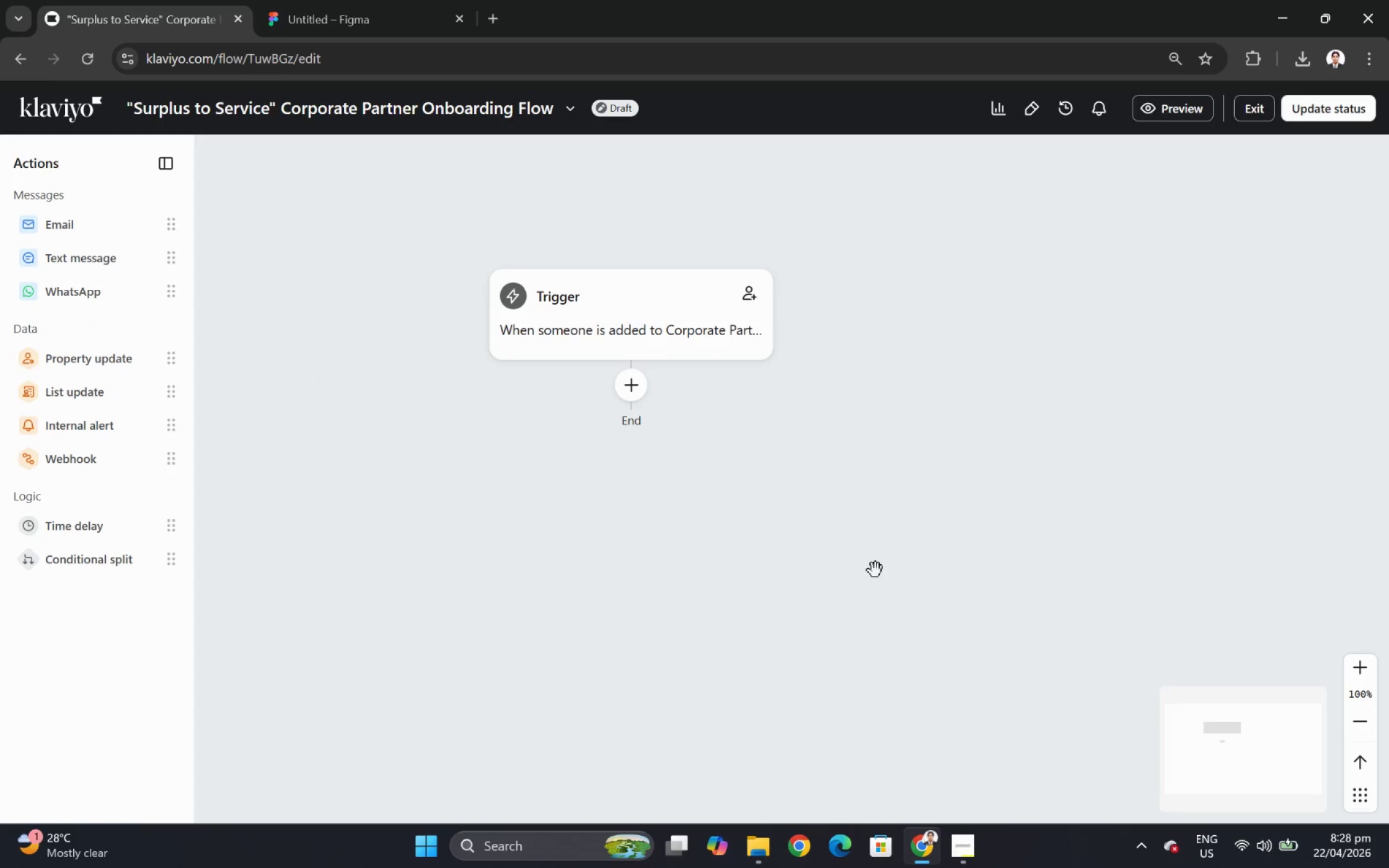 
mouse_move([935, 854])
 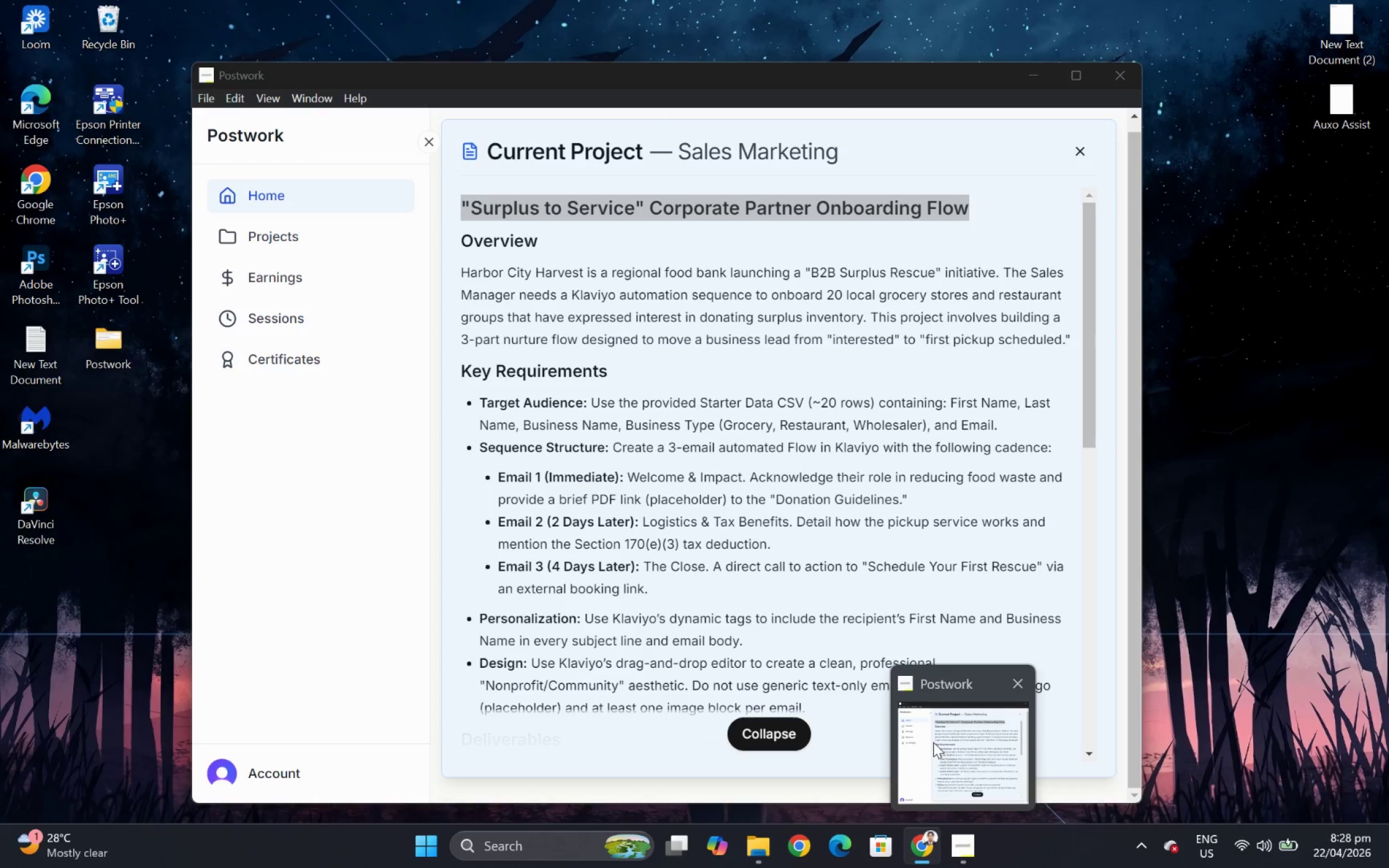 
left_click([933, 742])